 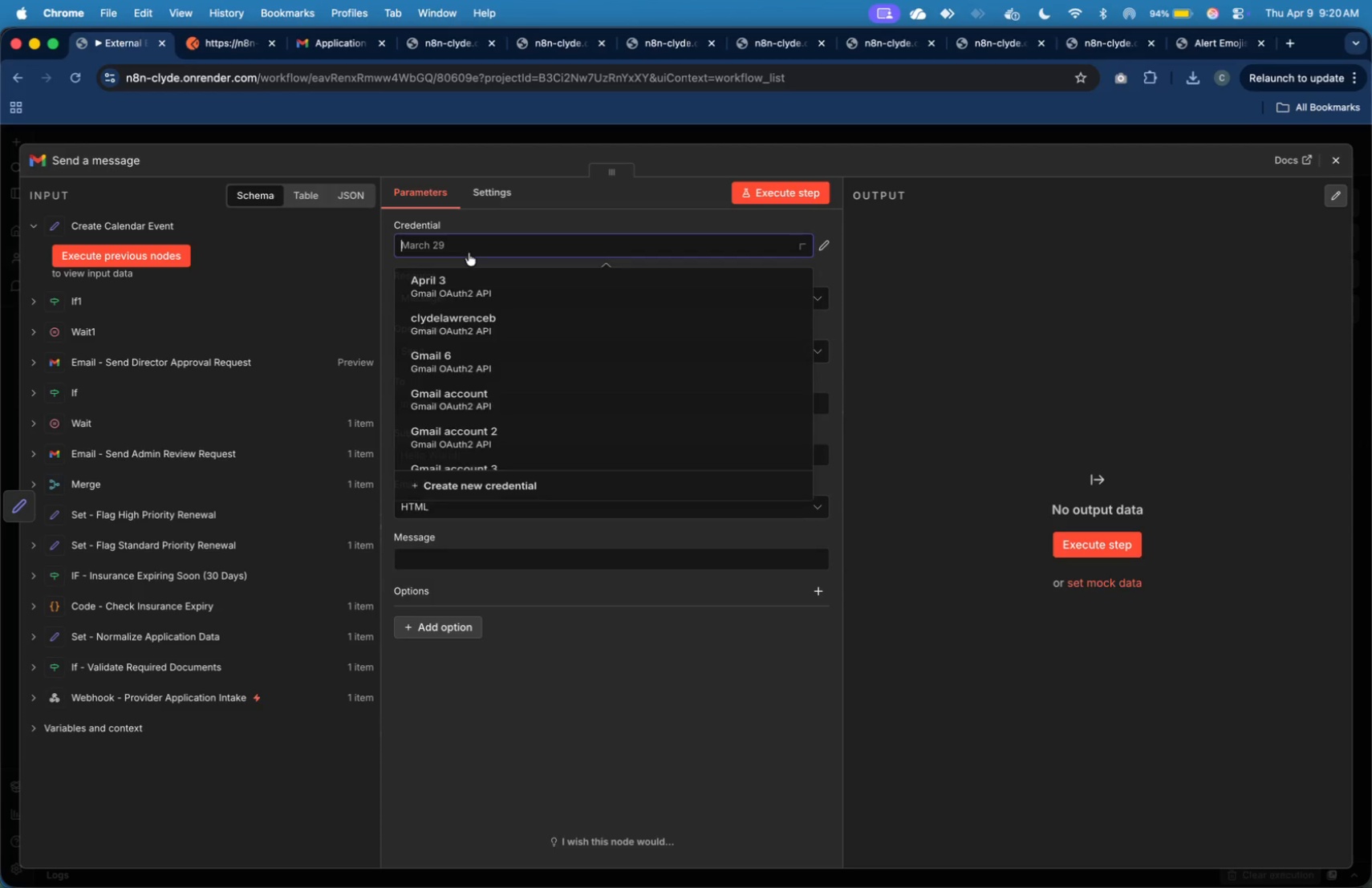 
left_click([474, 276])
 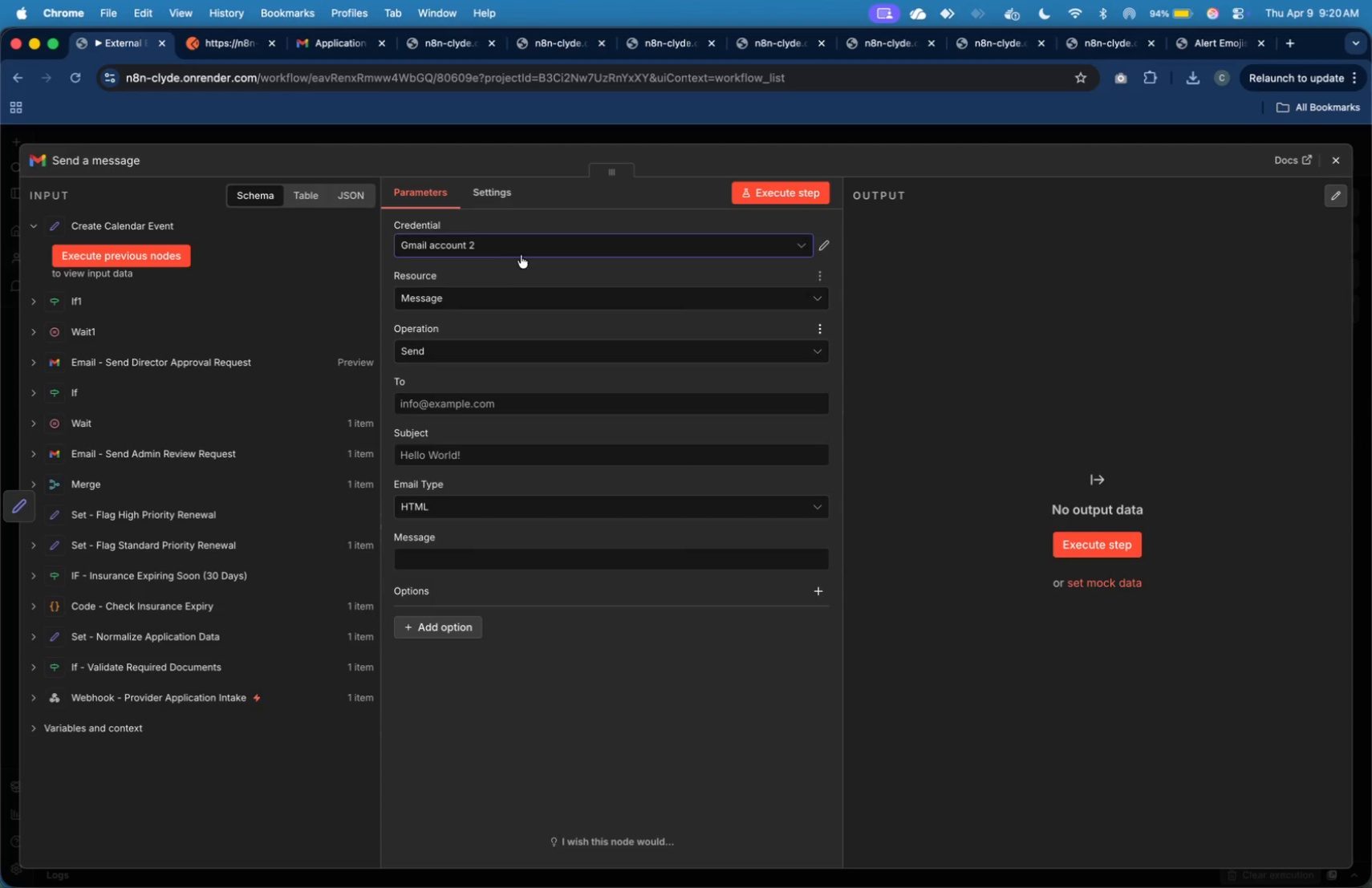 
left_click([524, 248])
 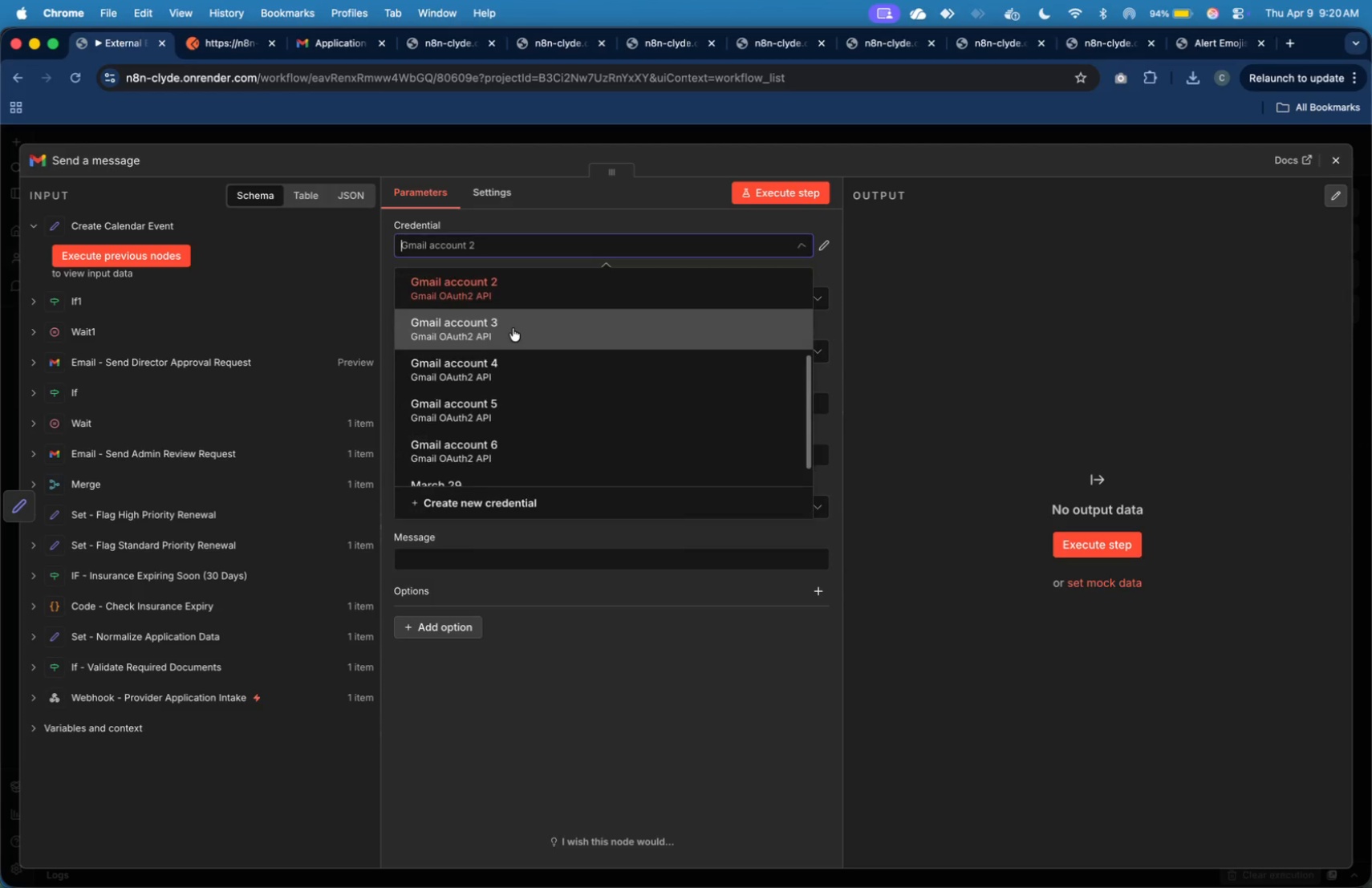 
scroll: coordinate [513, 328], scroll_direction: up, amount: 11.0
 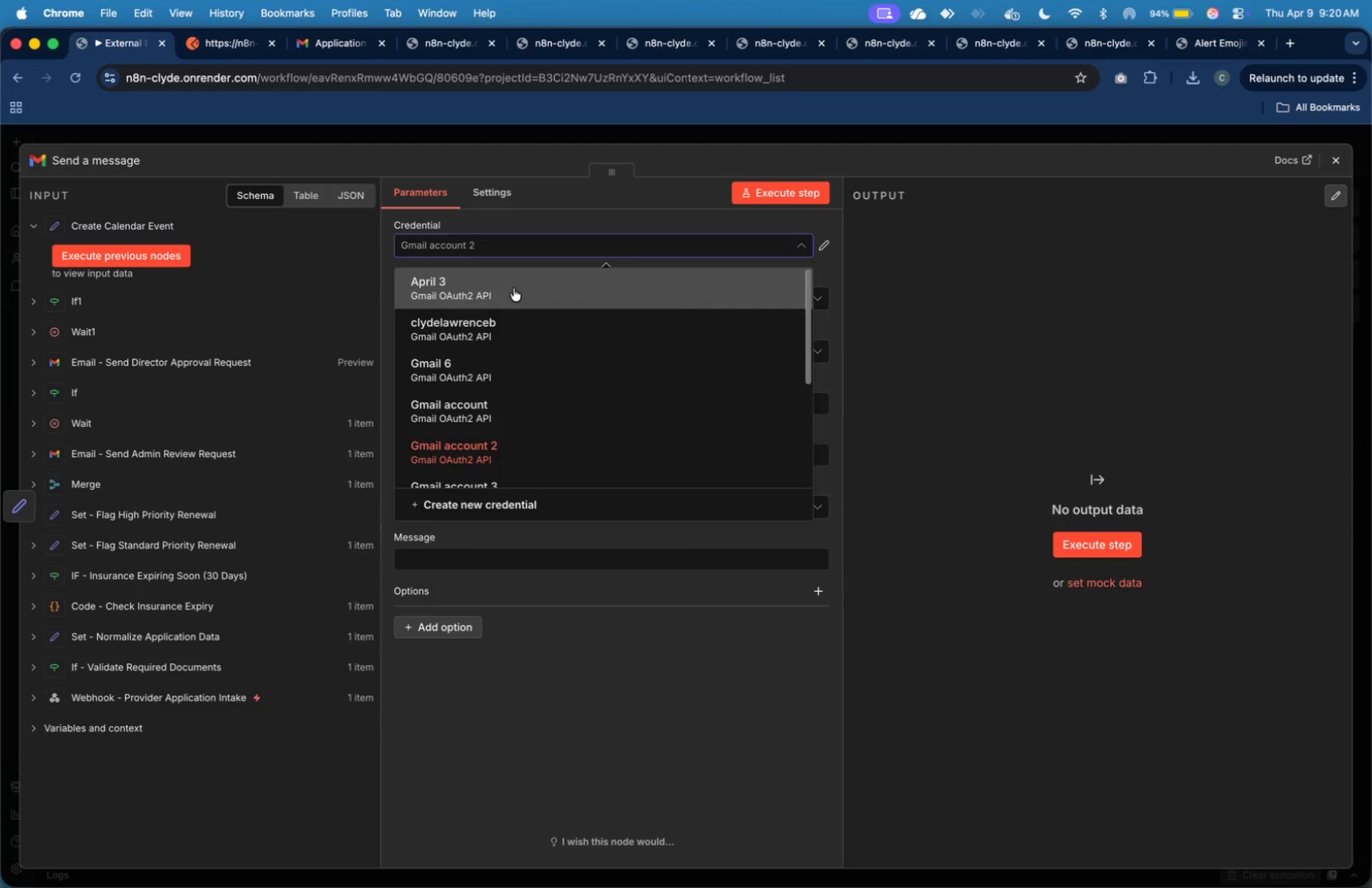 
left_click([513, 288])
 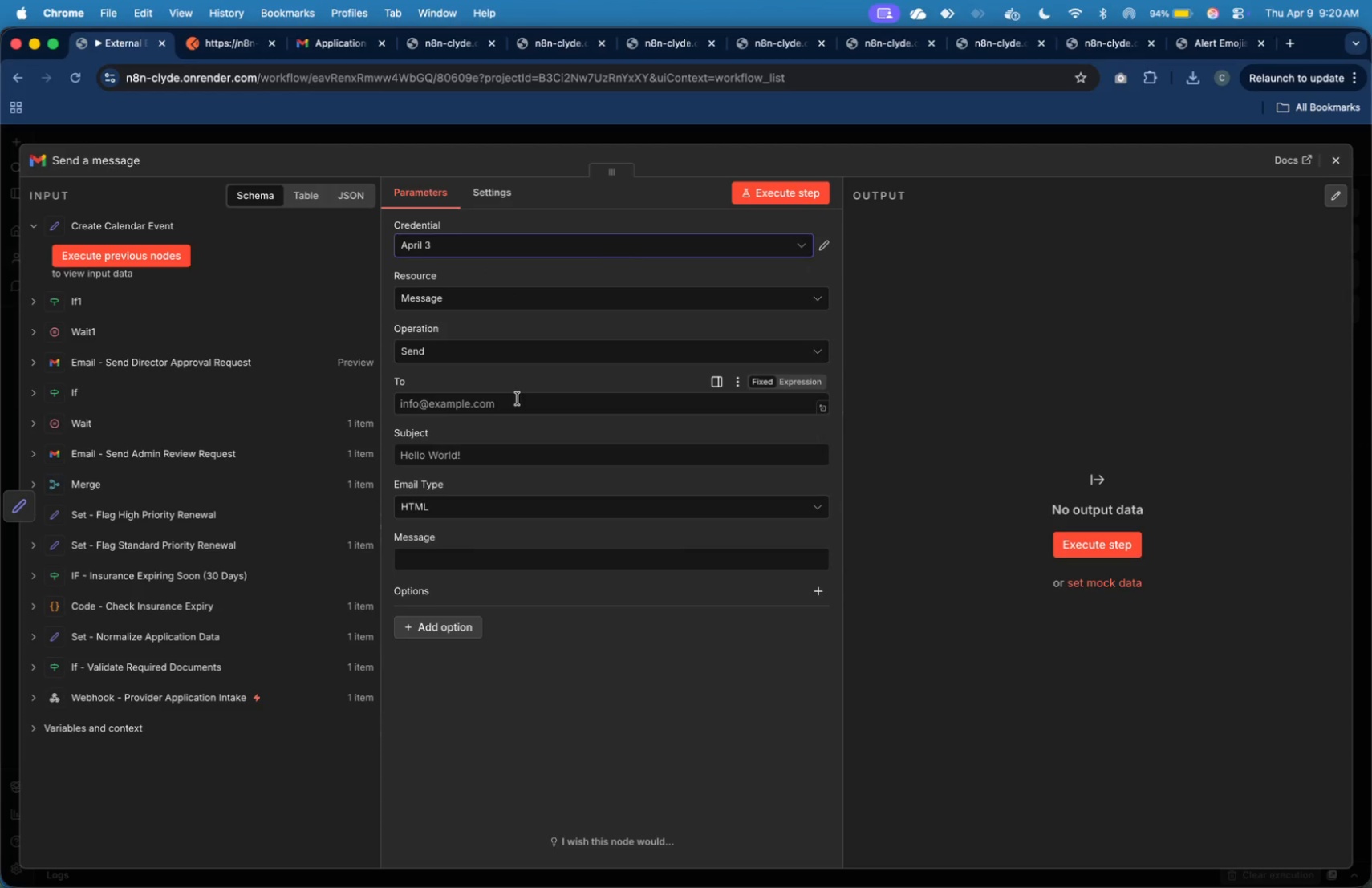 
left_click([517, 405])
 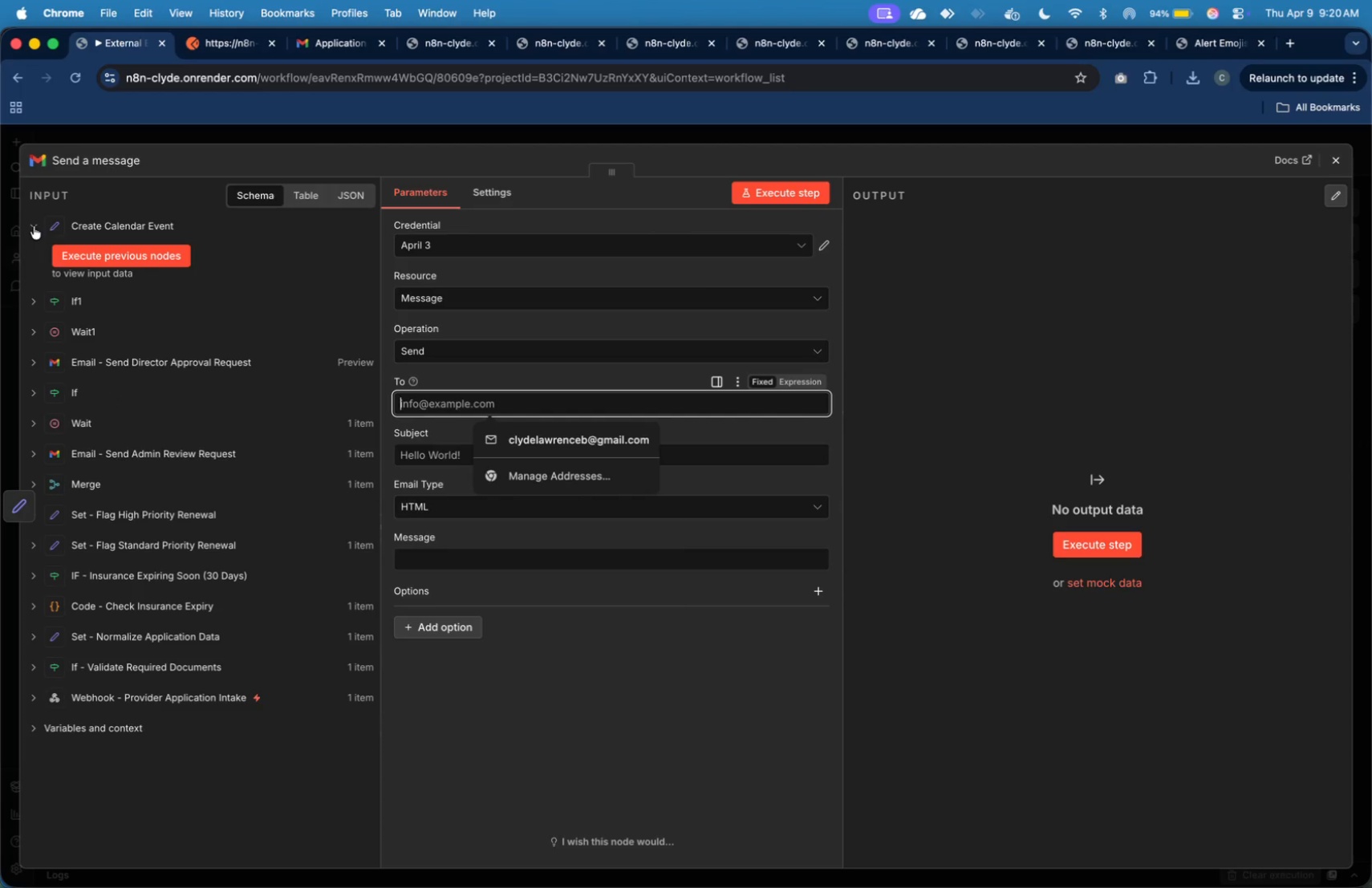 
wait(7.2)
 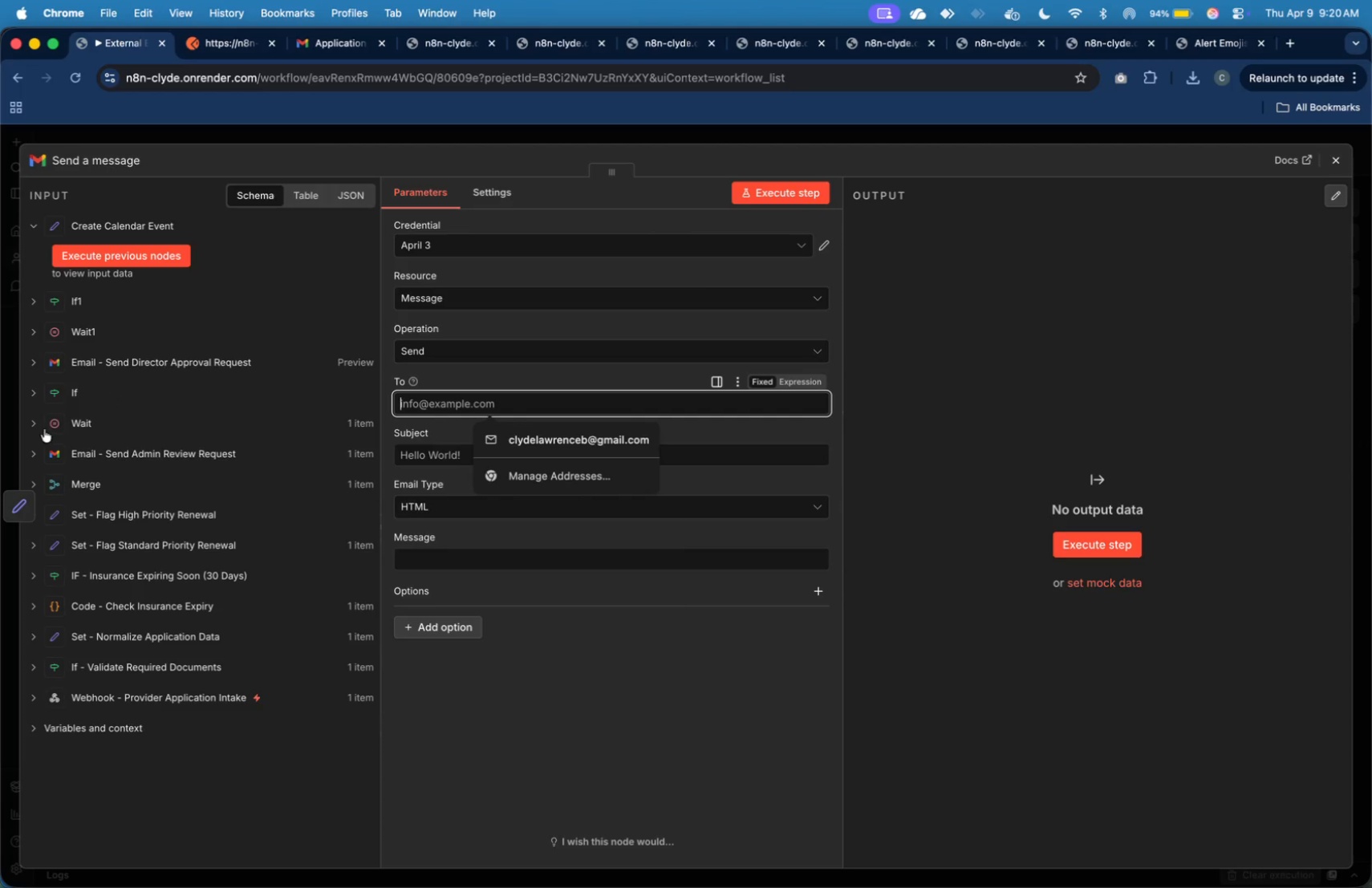 
left_click([52, 485])
 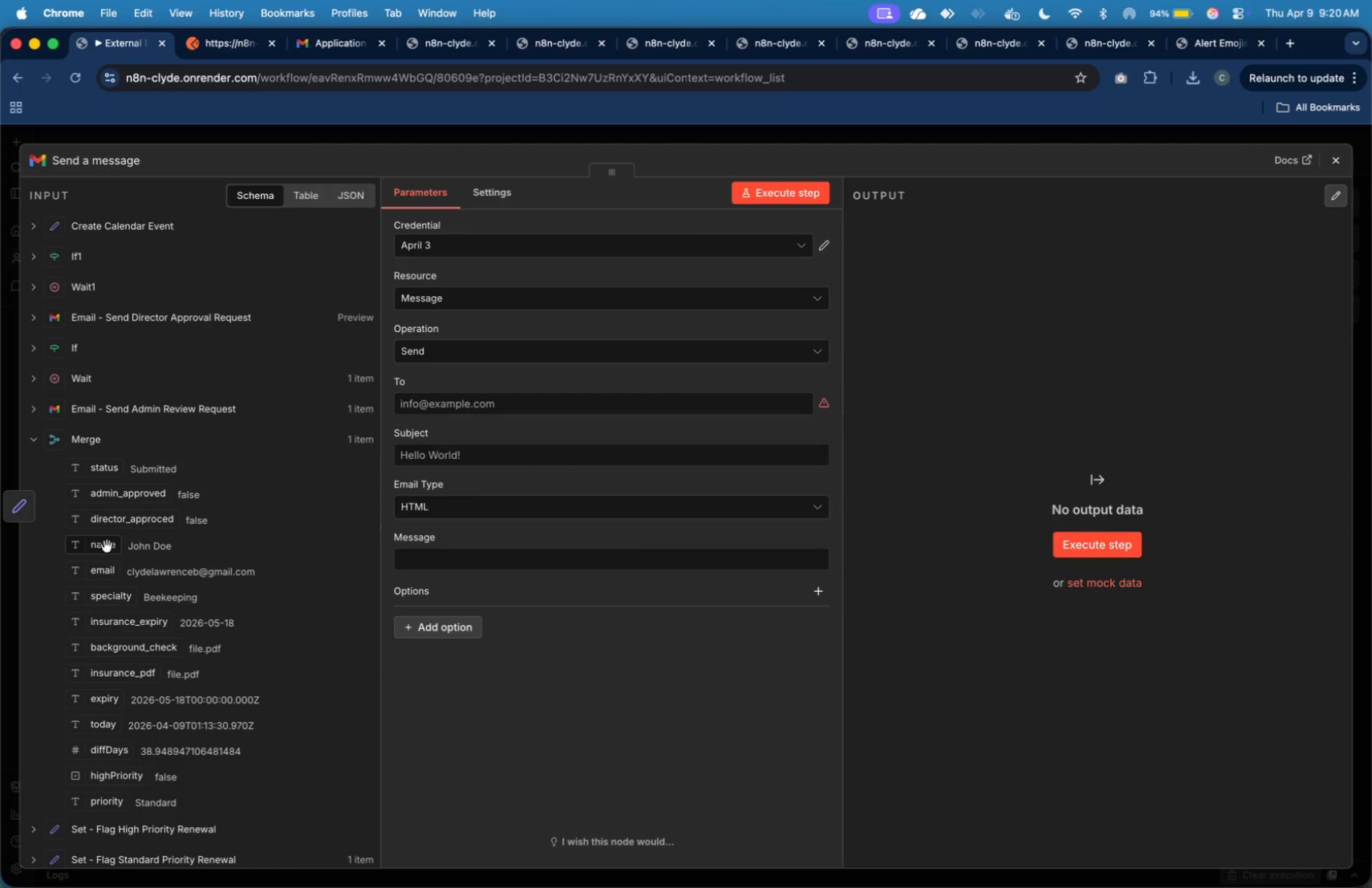 
left_click_drag(start_coordinate=[107, 572], to_coordinate=[426, 412])
 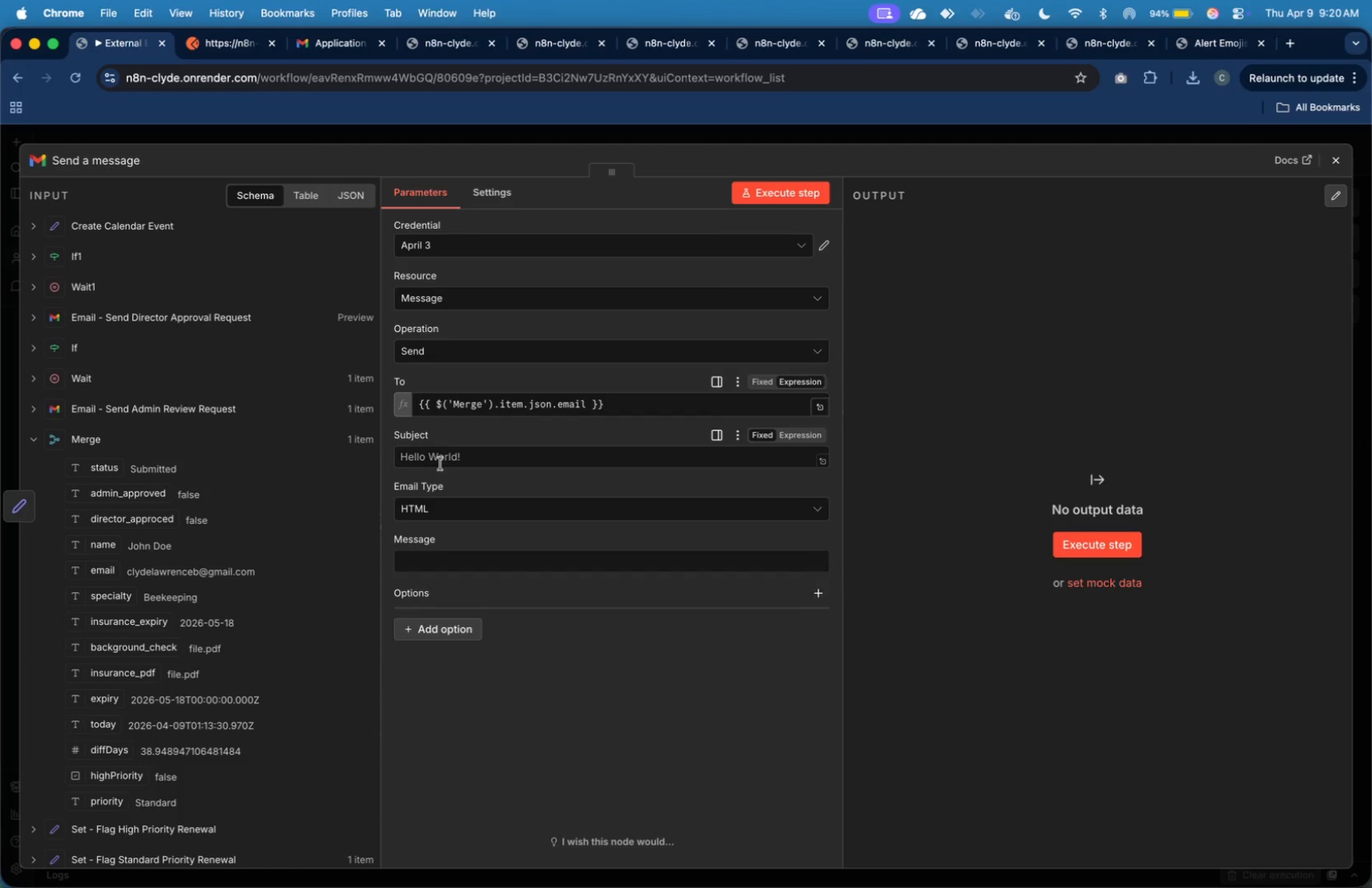 
left_click([440, 464])
 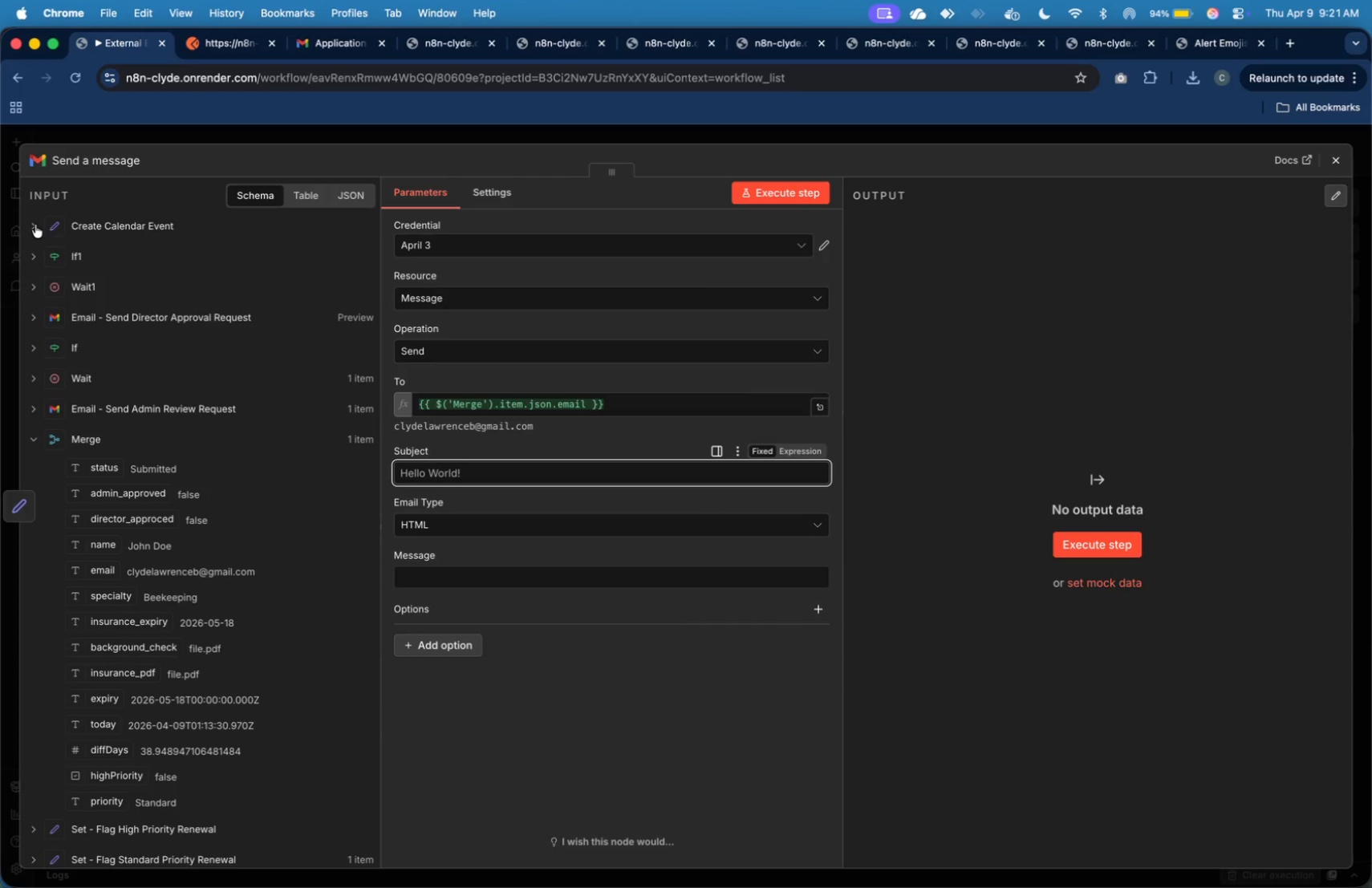 
wait(9.01)
 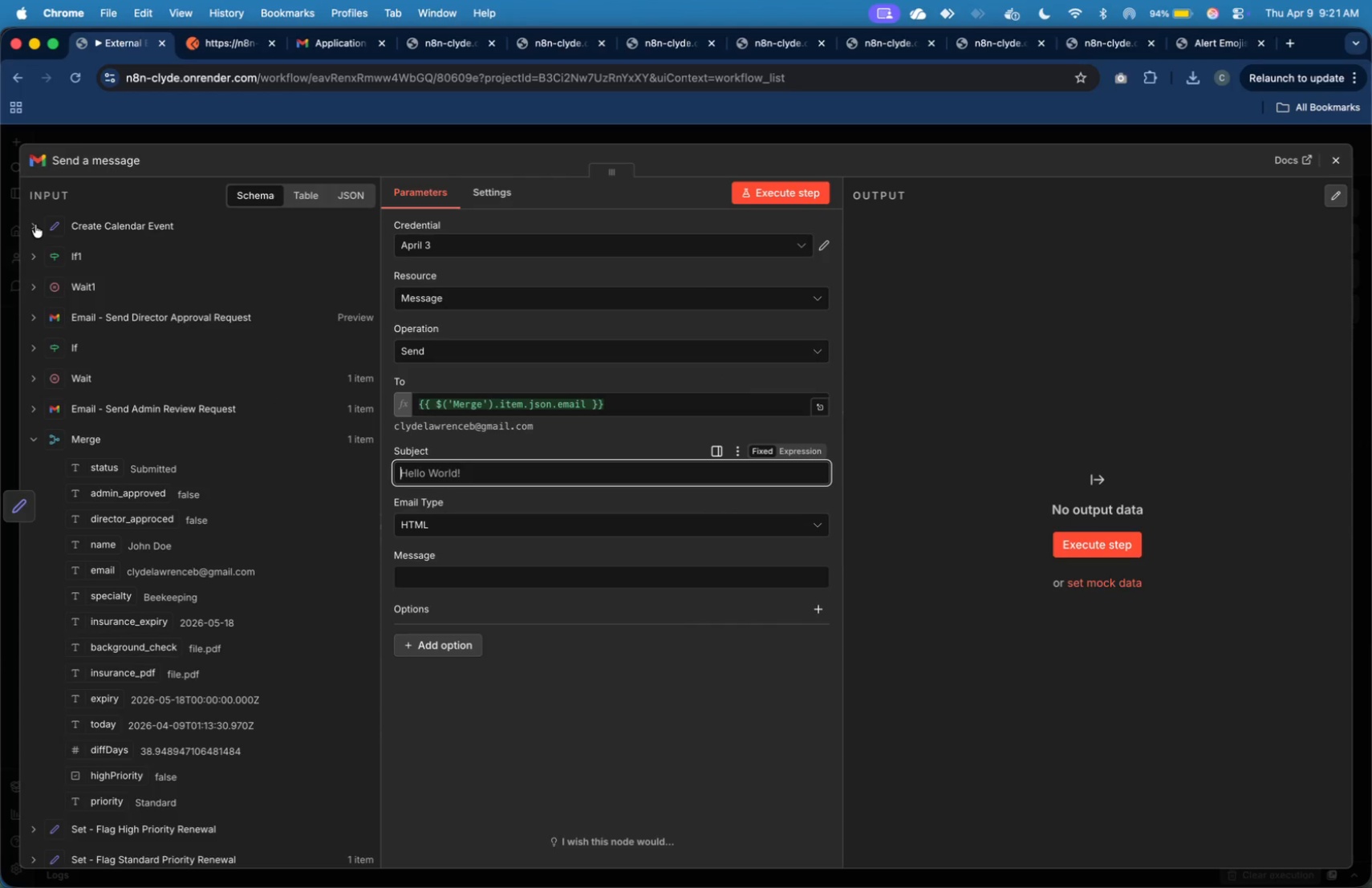 
type(Welcome to Little Sprouts)
 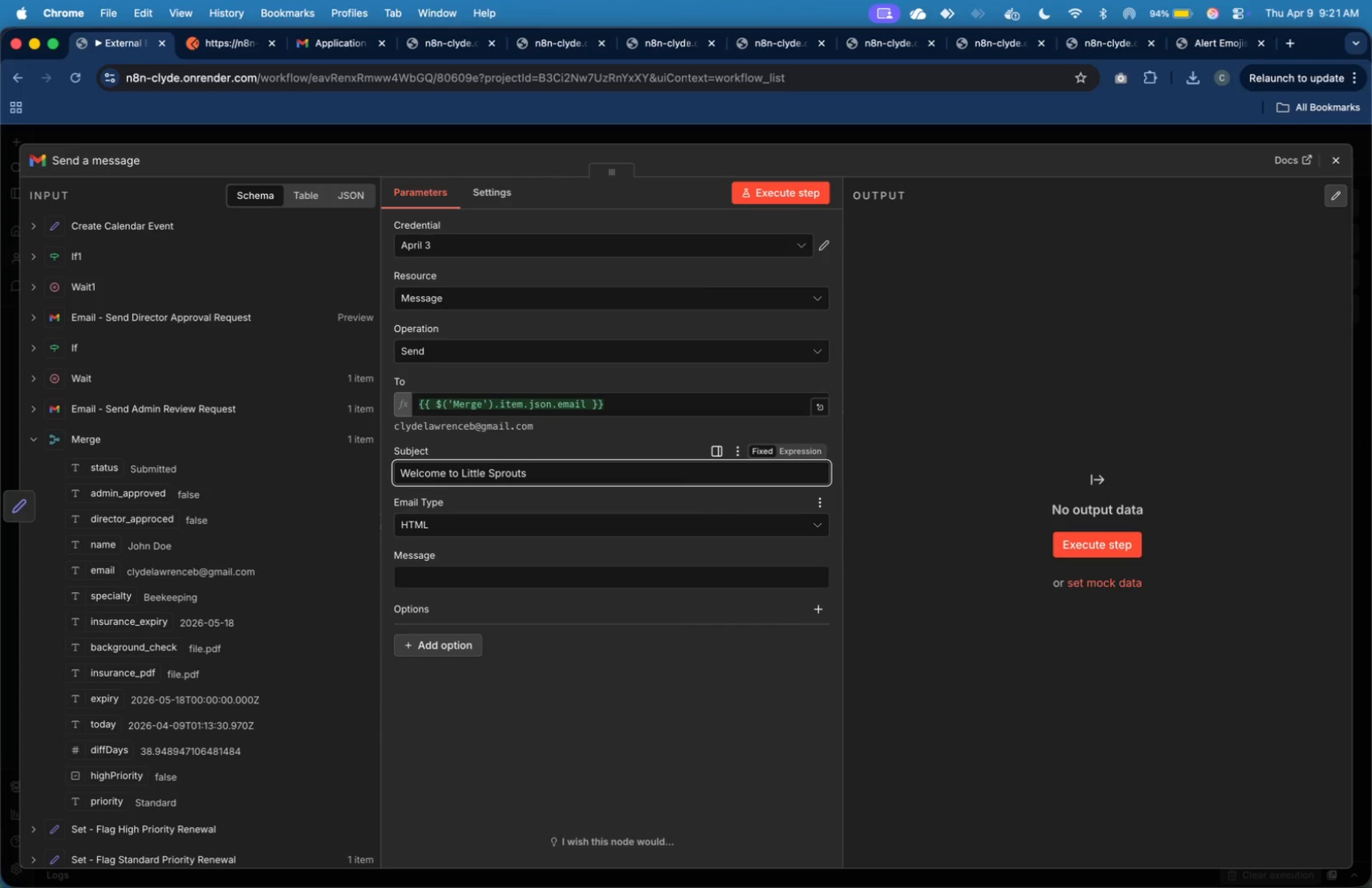 
wait(12.02)
 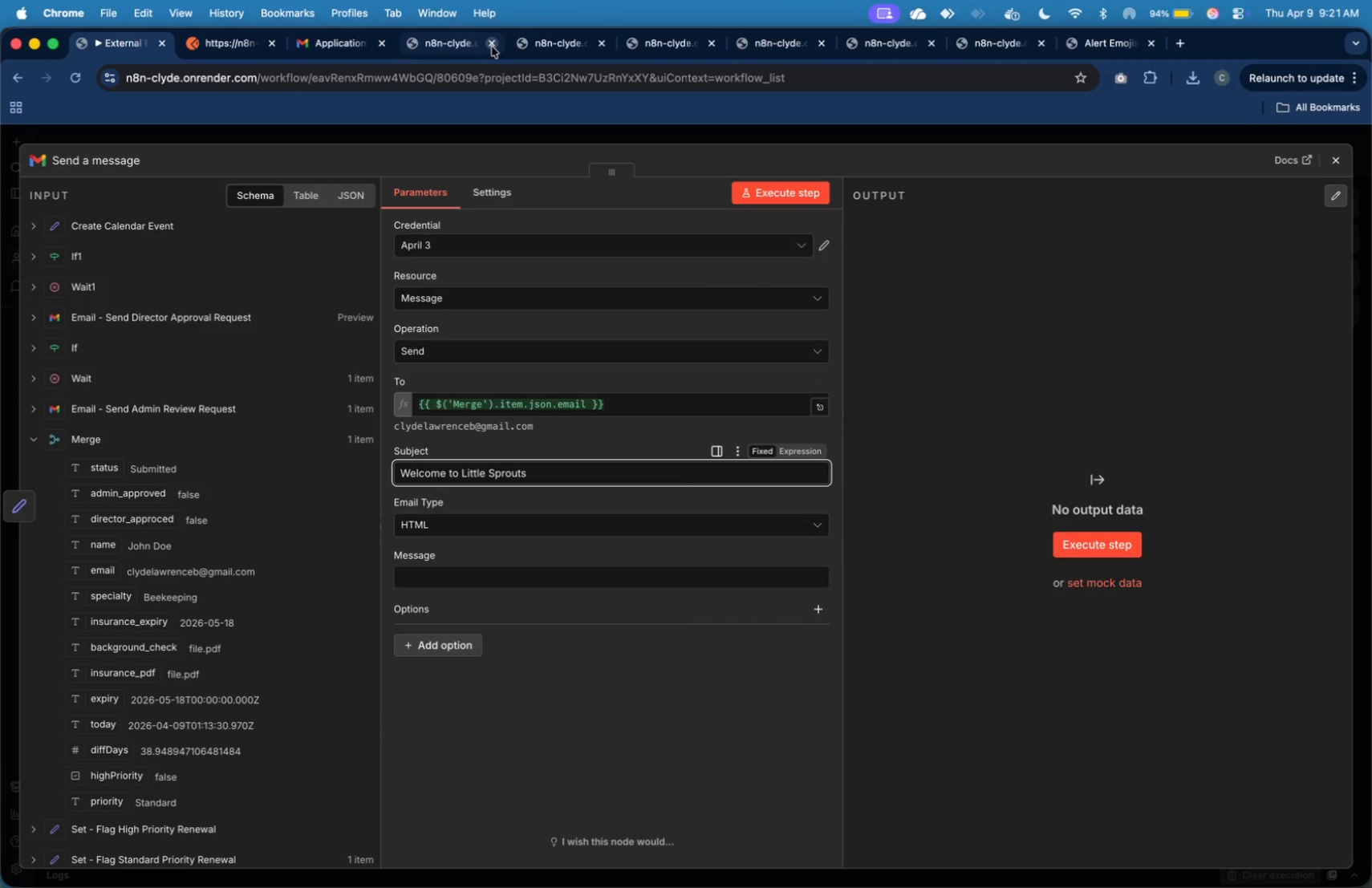 
mouse_move([585, 176])
 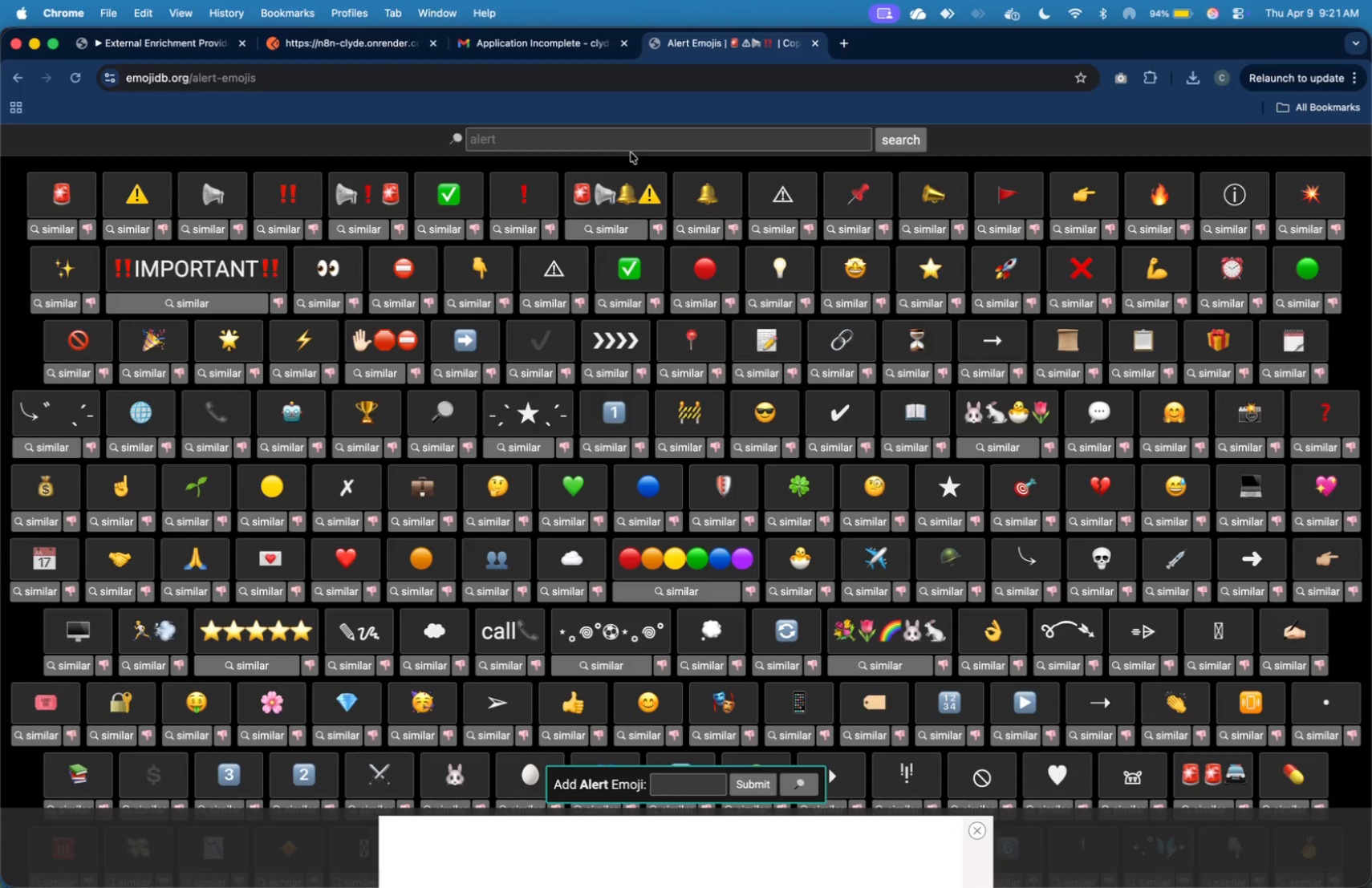 
left_click([631, 152])
 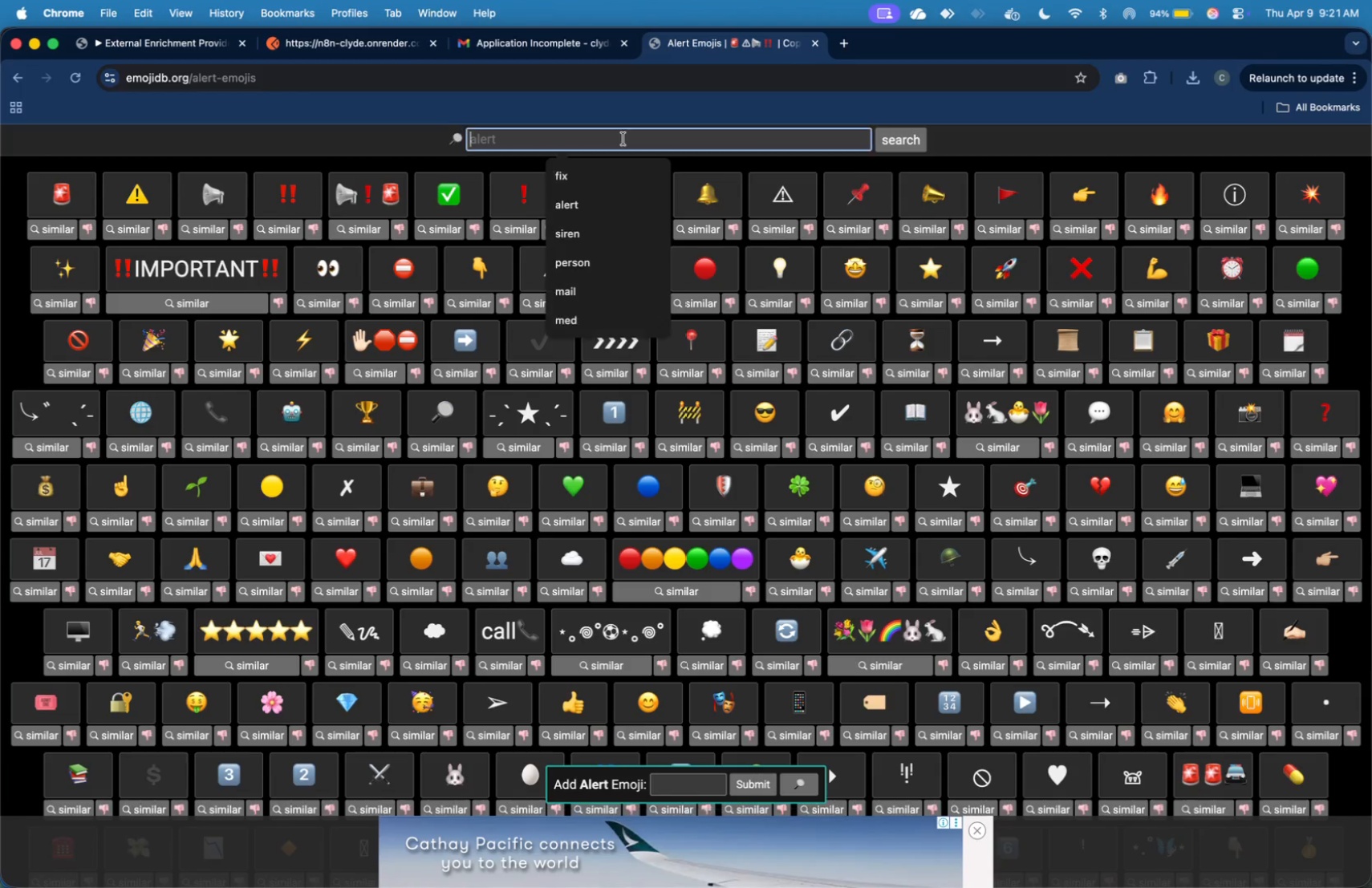 
type(sprout)
 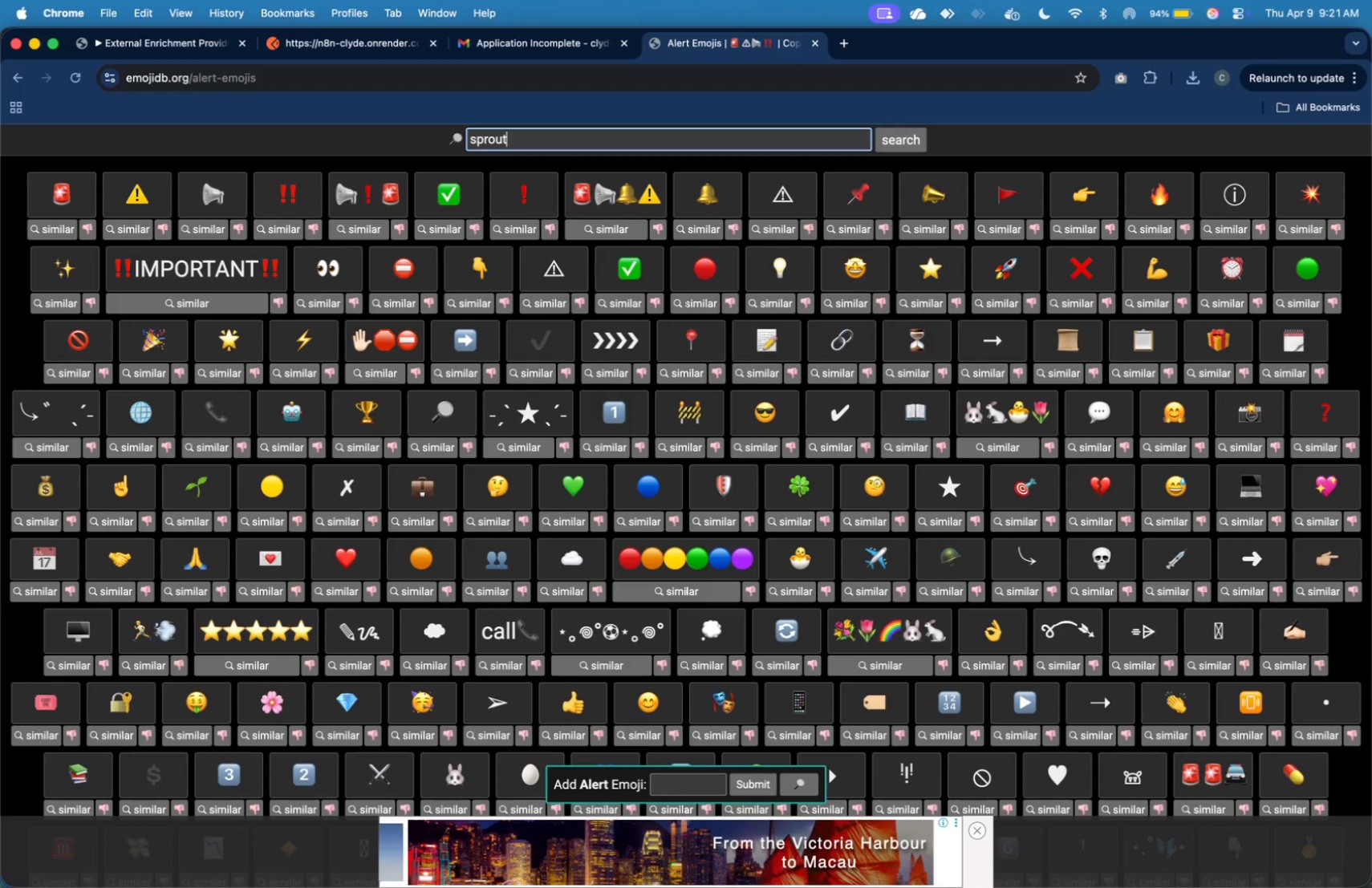 
key(Enter)
 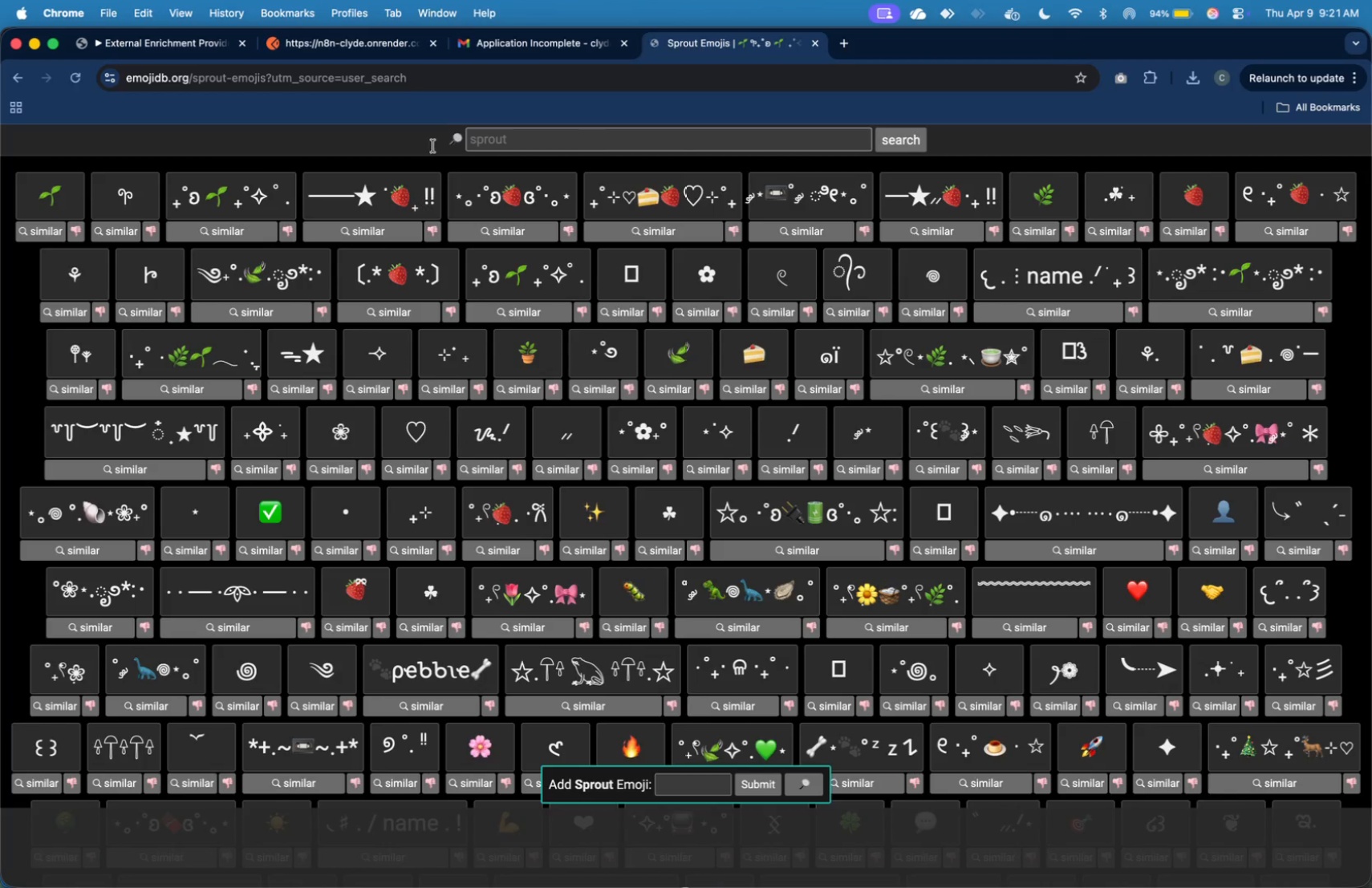 
left_click([70, 199])
 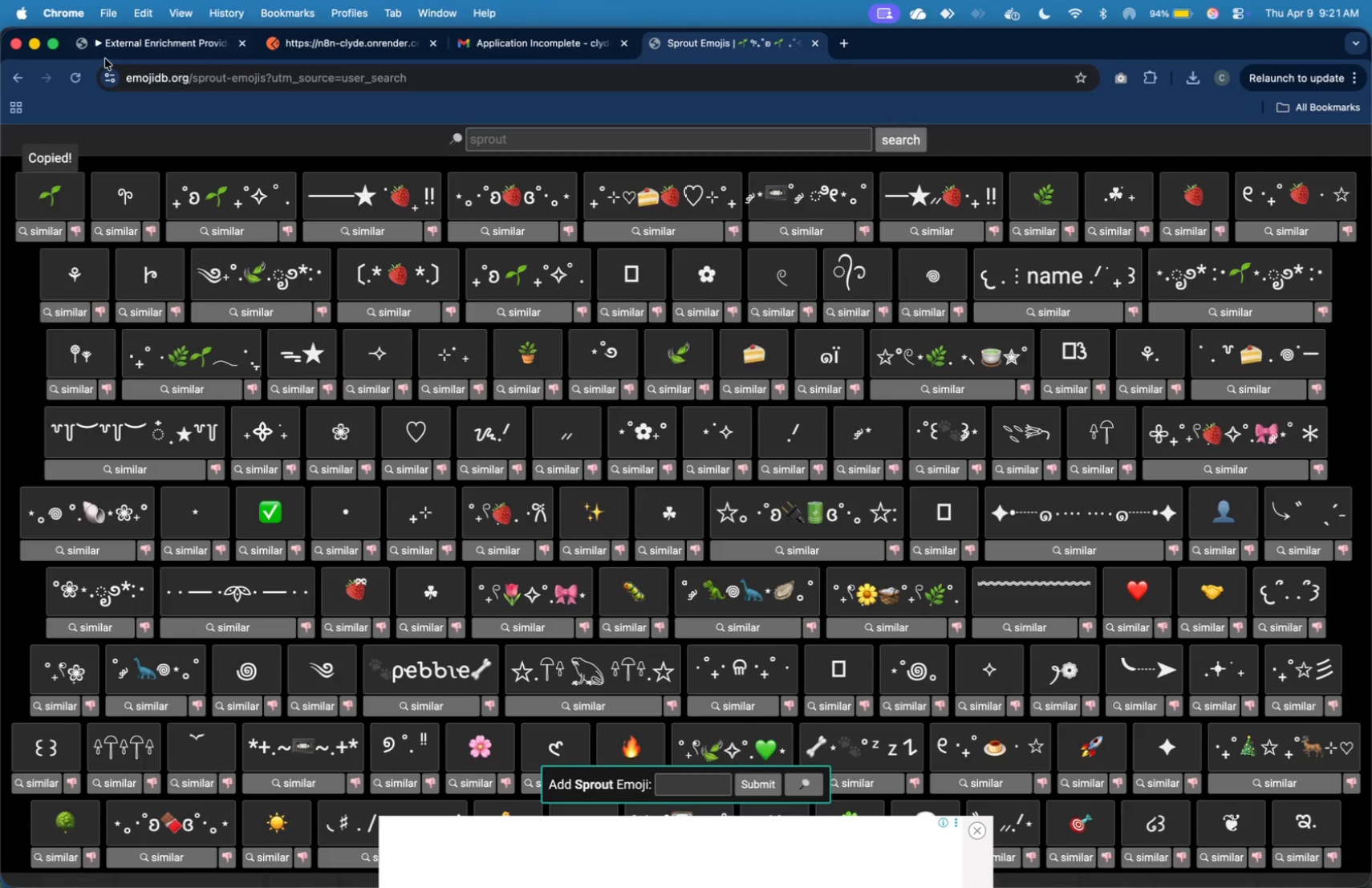 
left_click([117, 51])
 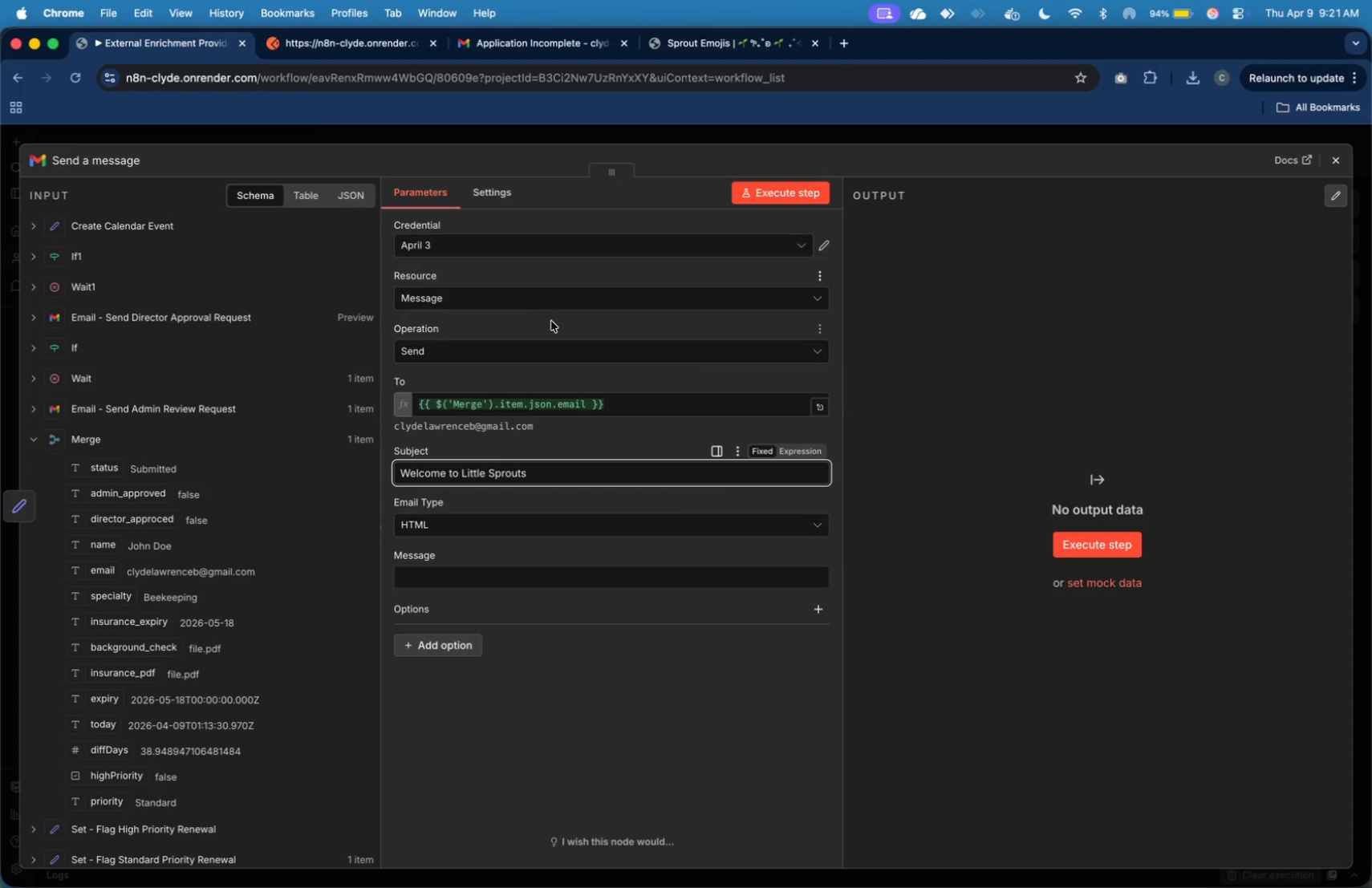 
key(Space)
 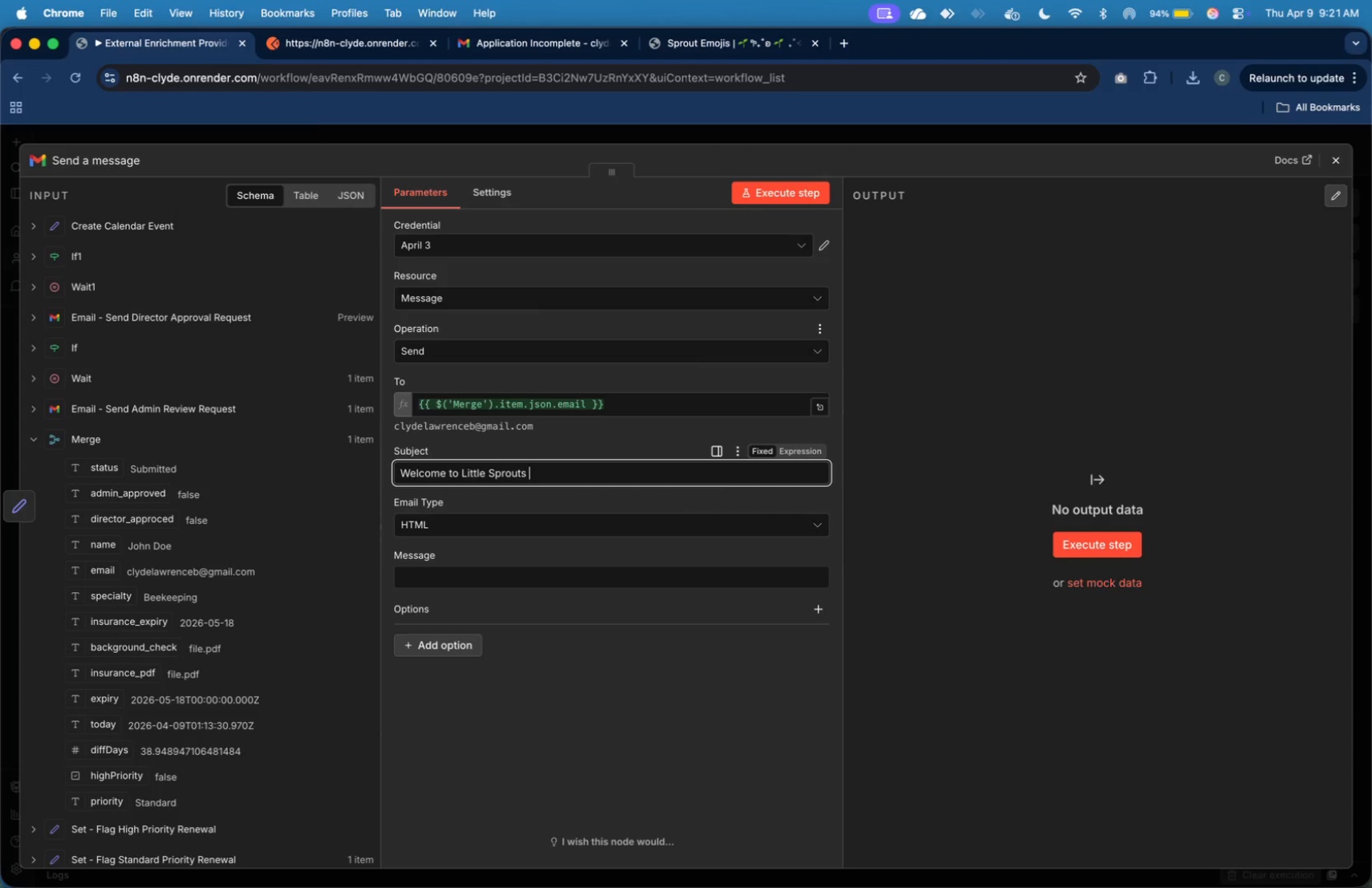 
key(Meta+V)